 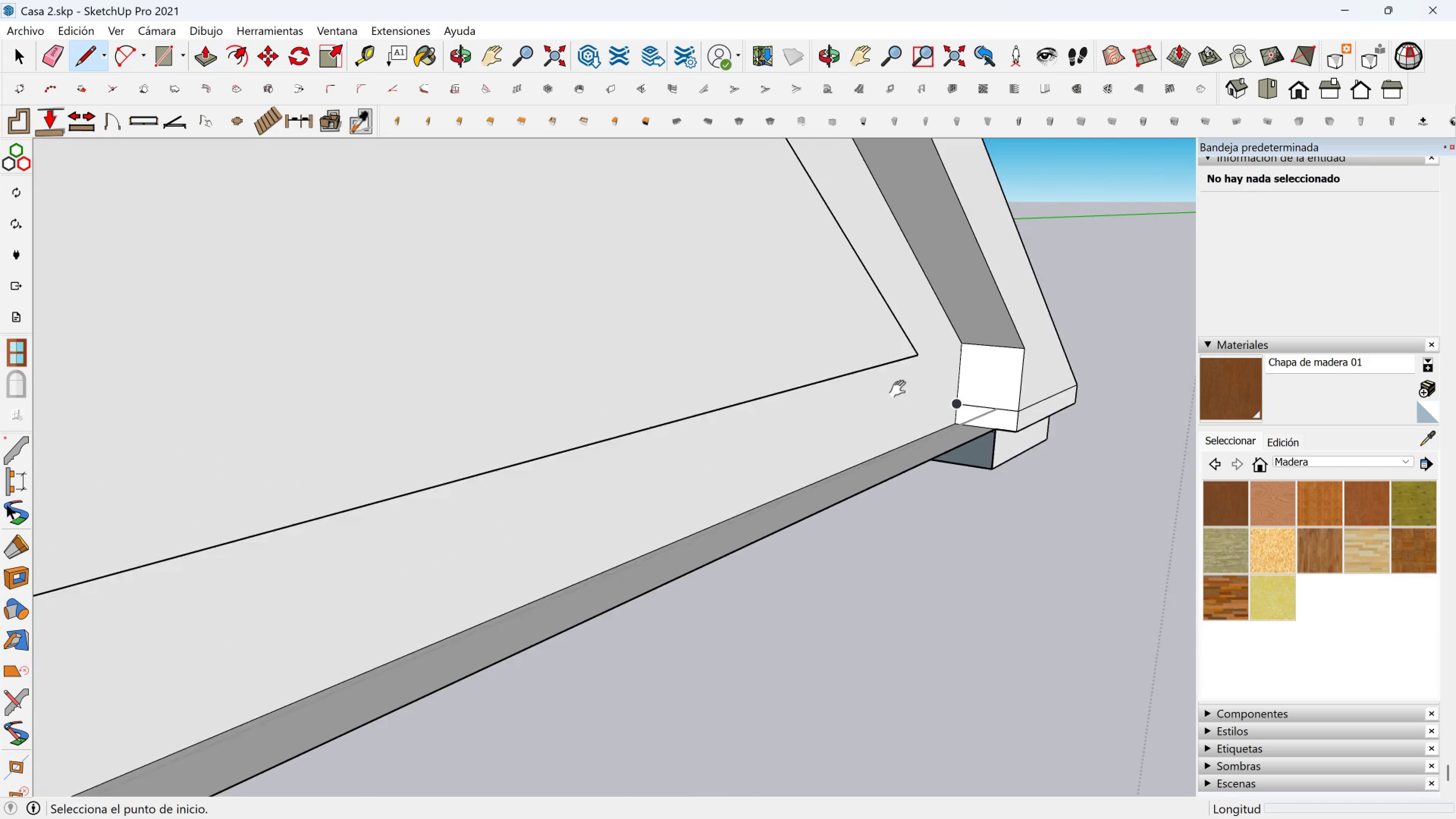 
key(Shift+ShiftLeft)
 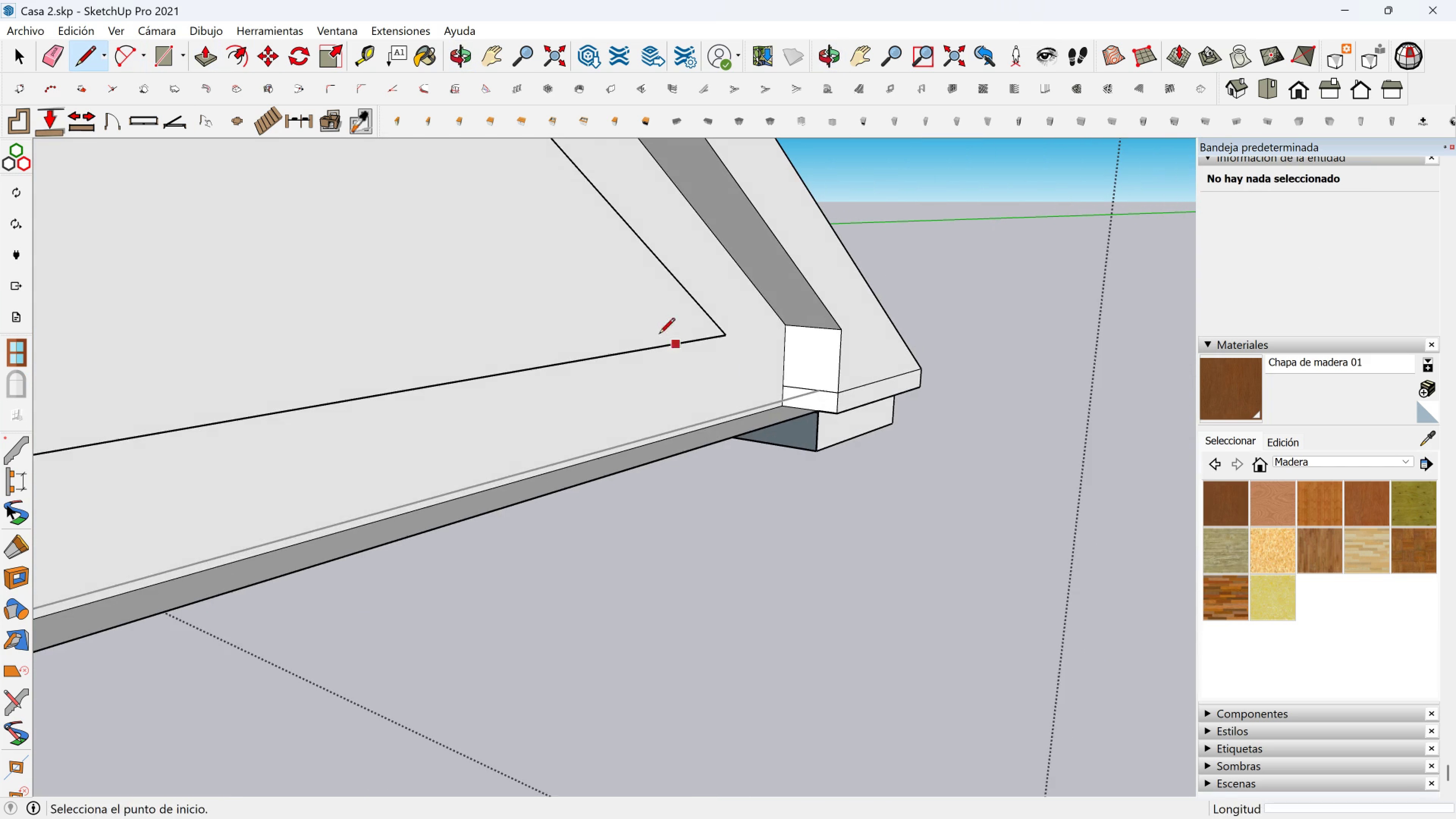 
key(Space)
 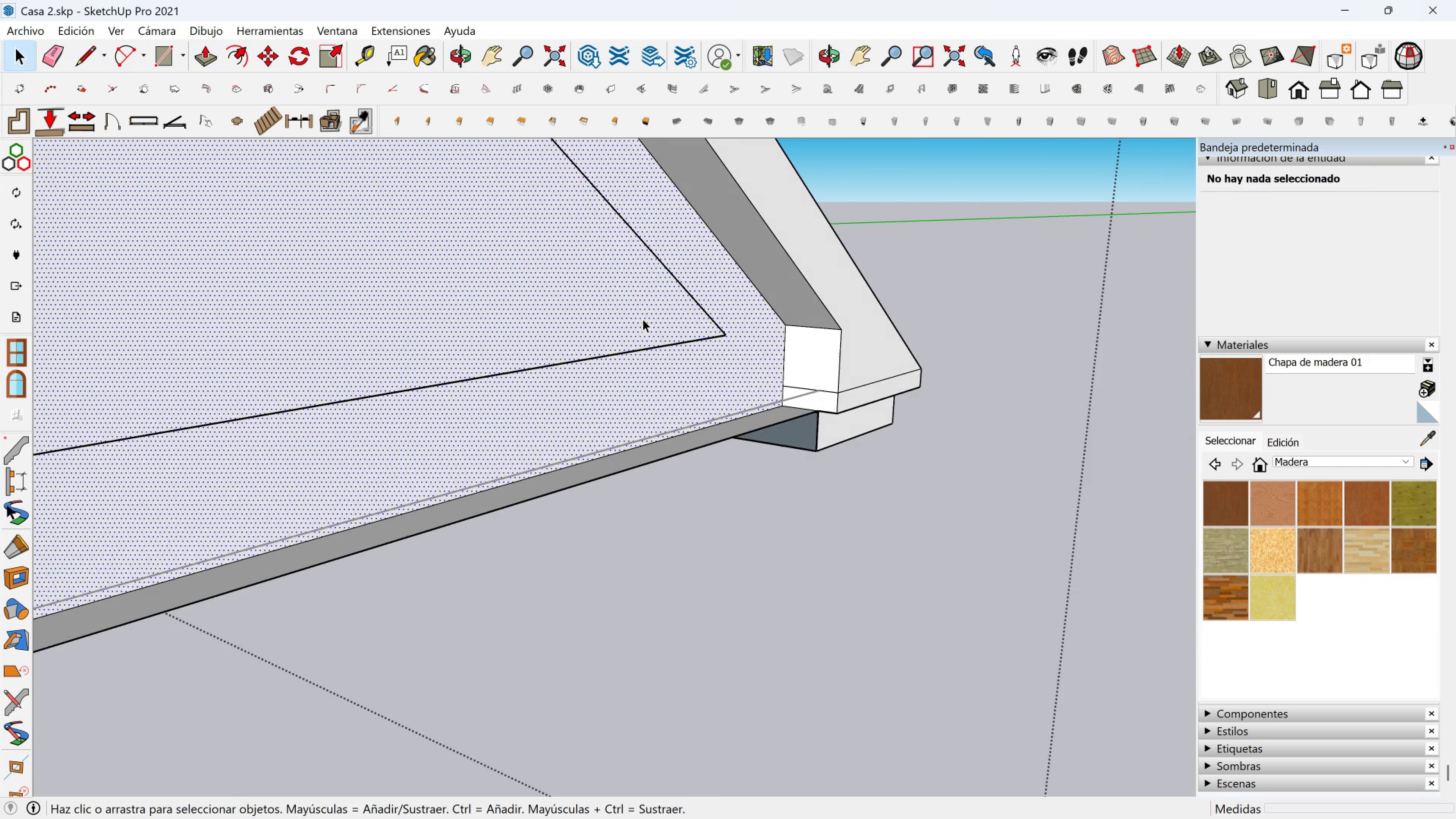 
left_click([643, 319])
 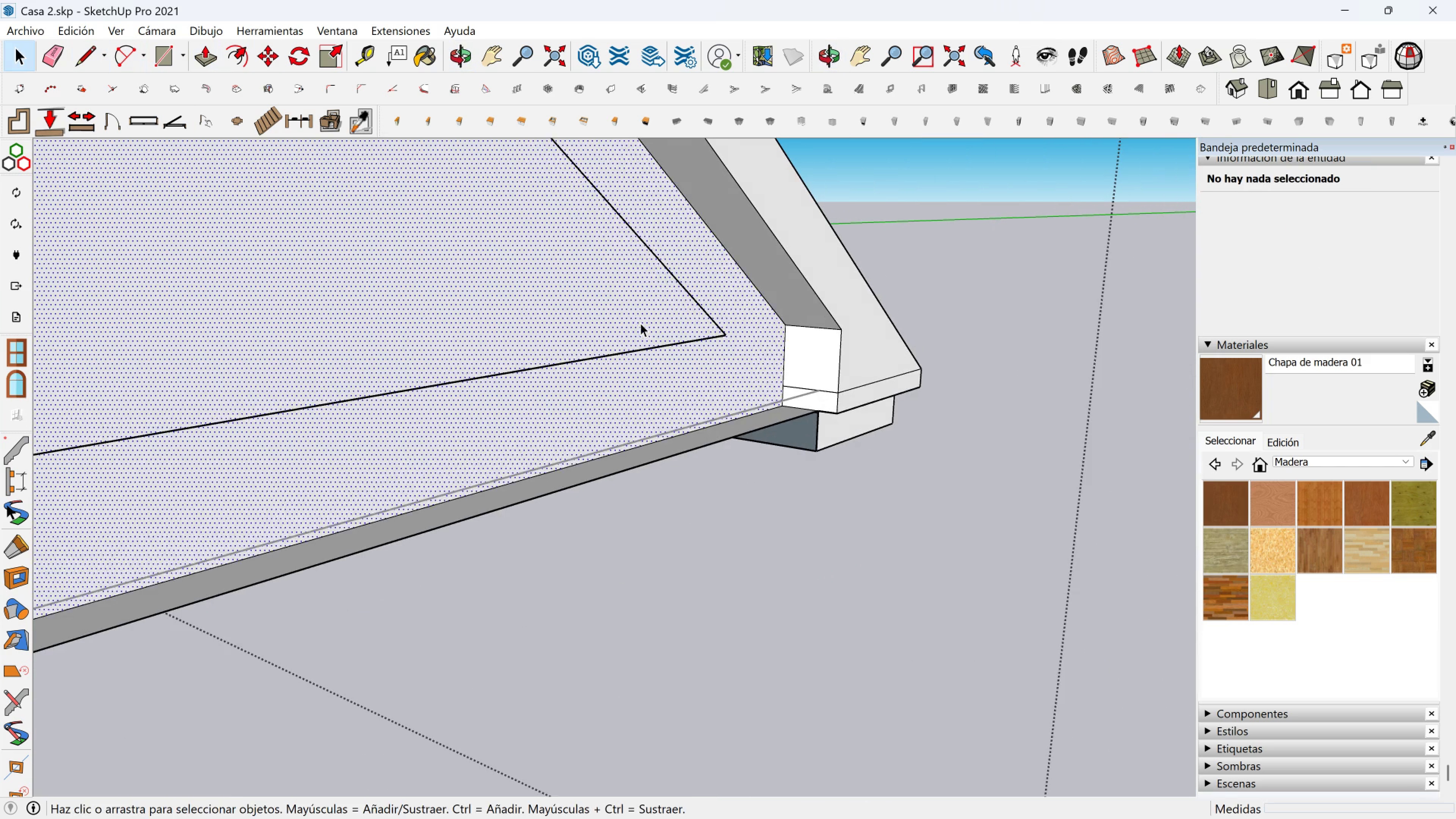 
scroll: coordinate [599, 311], scroll_direction: down, amount: 5.0
 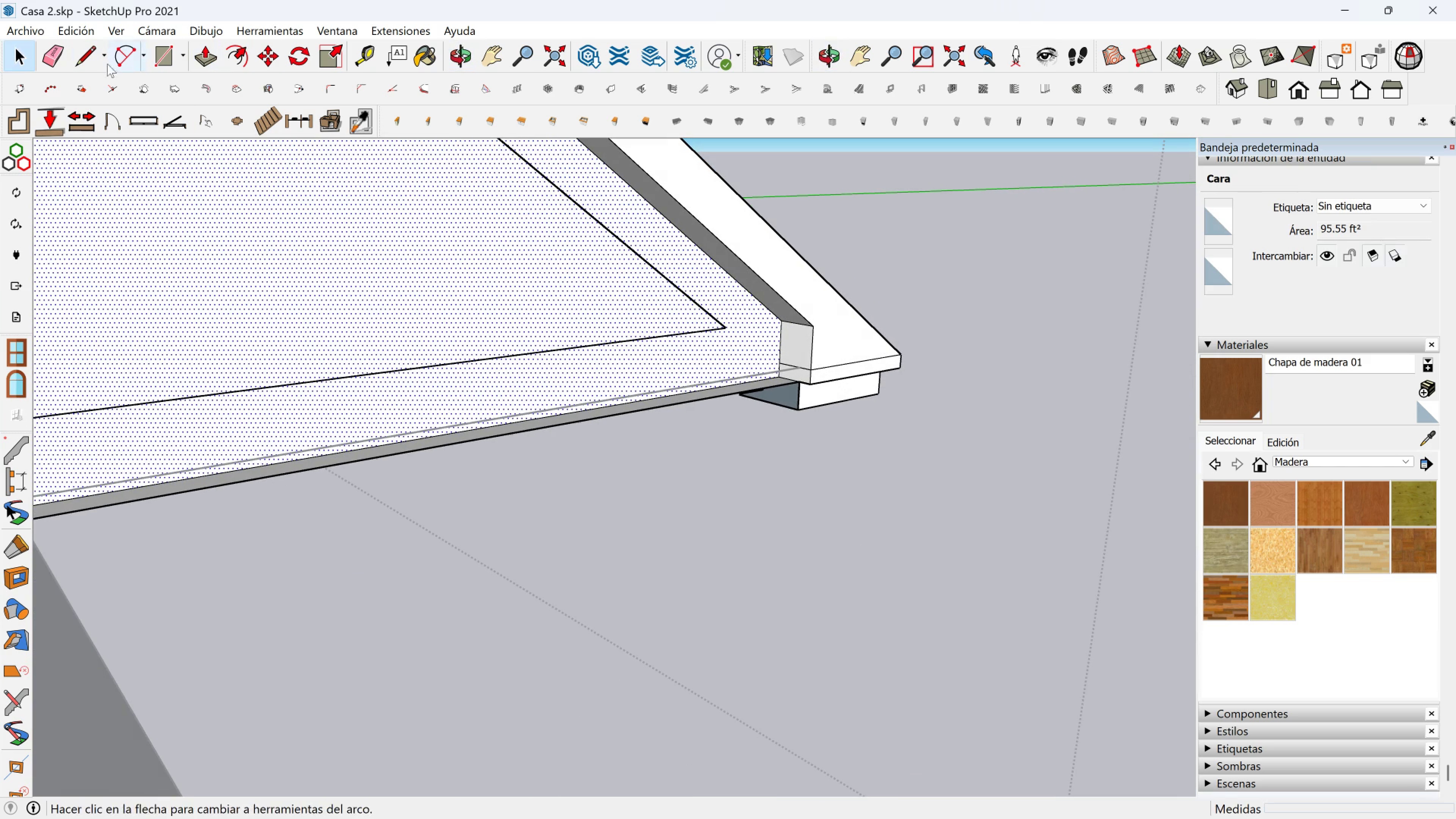 
left_click([91, 64])
 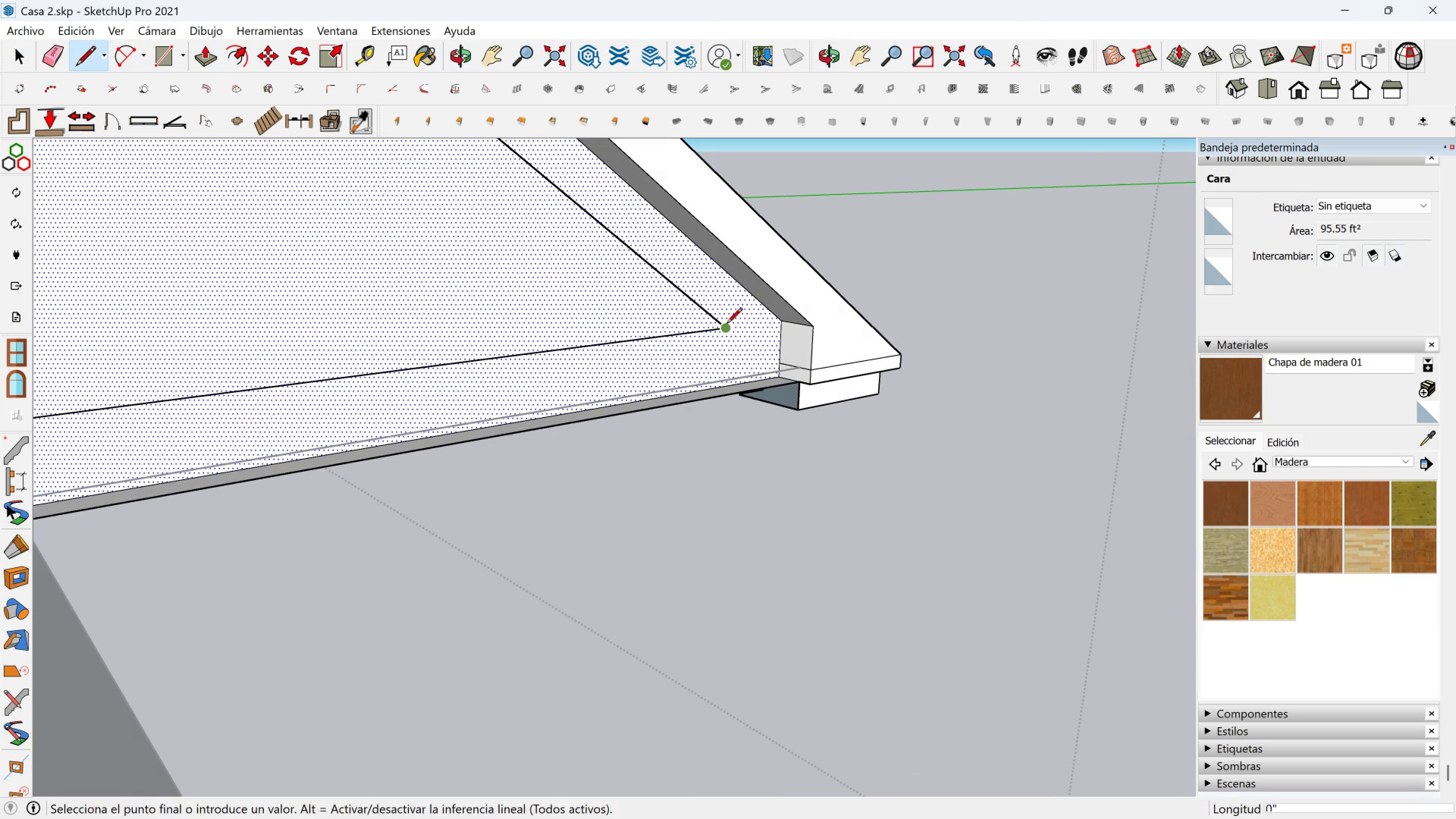 
scroll: coordinate [485, 322], scroll_direction: down, amount: 3.0